 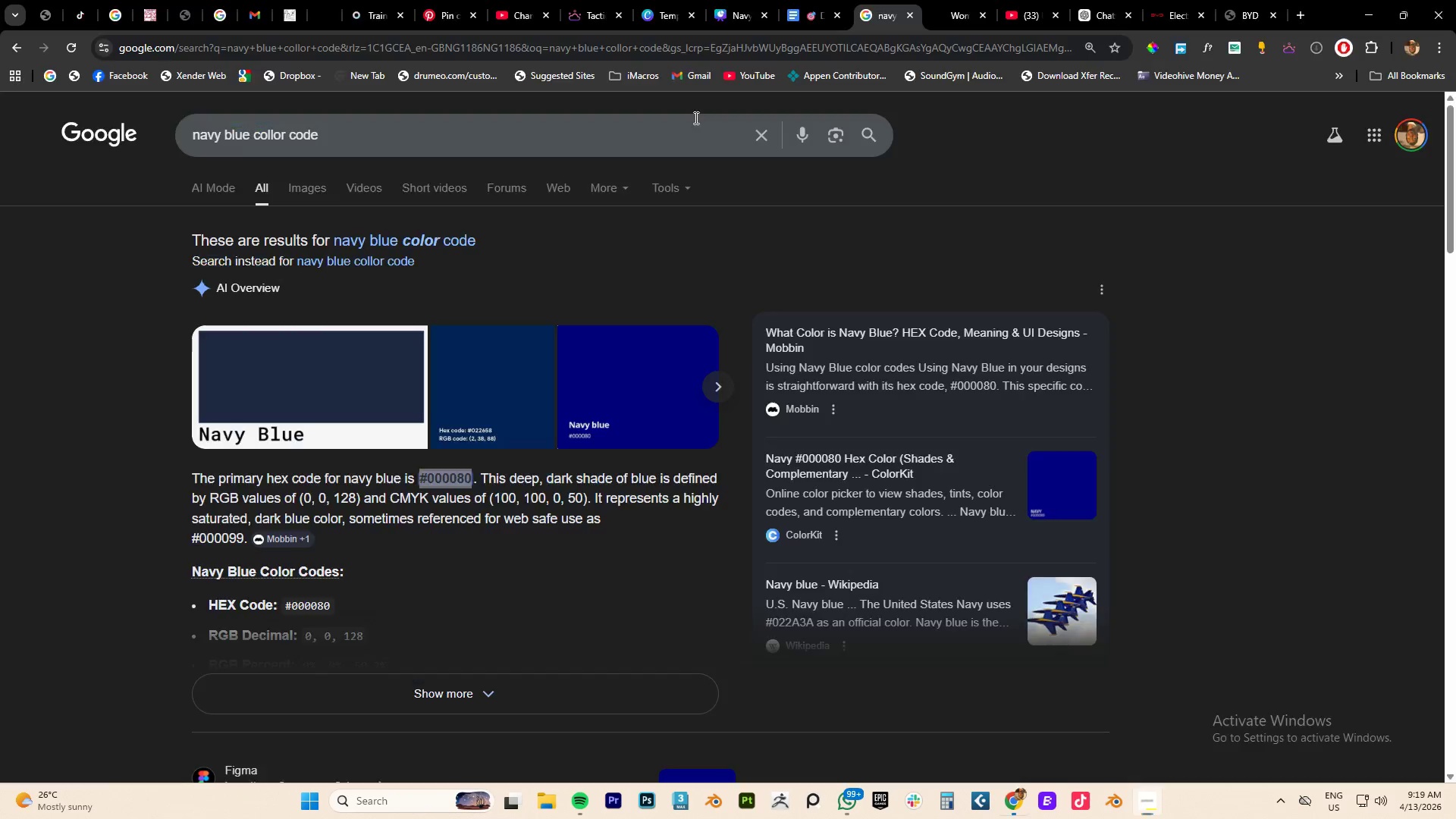 
key(Alt+Tab)
 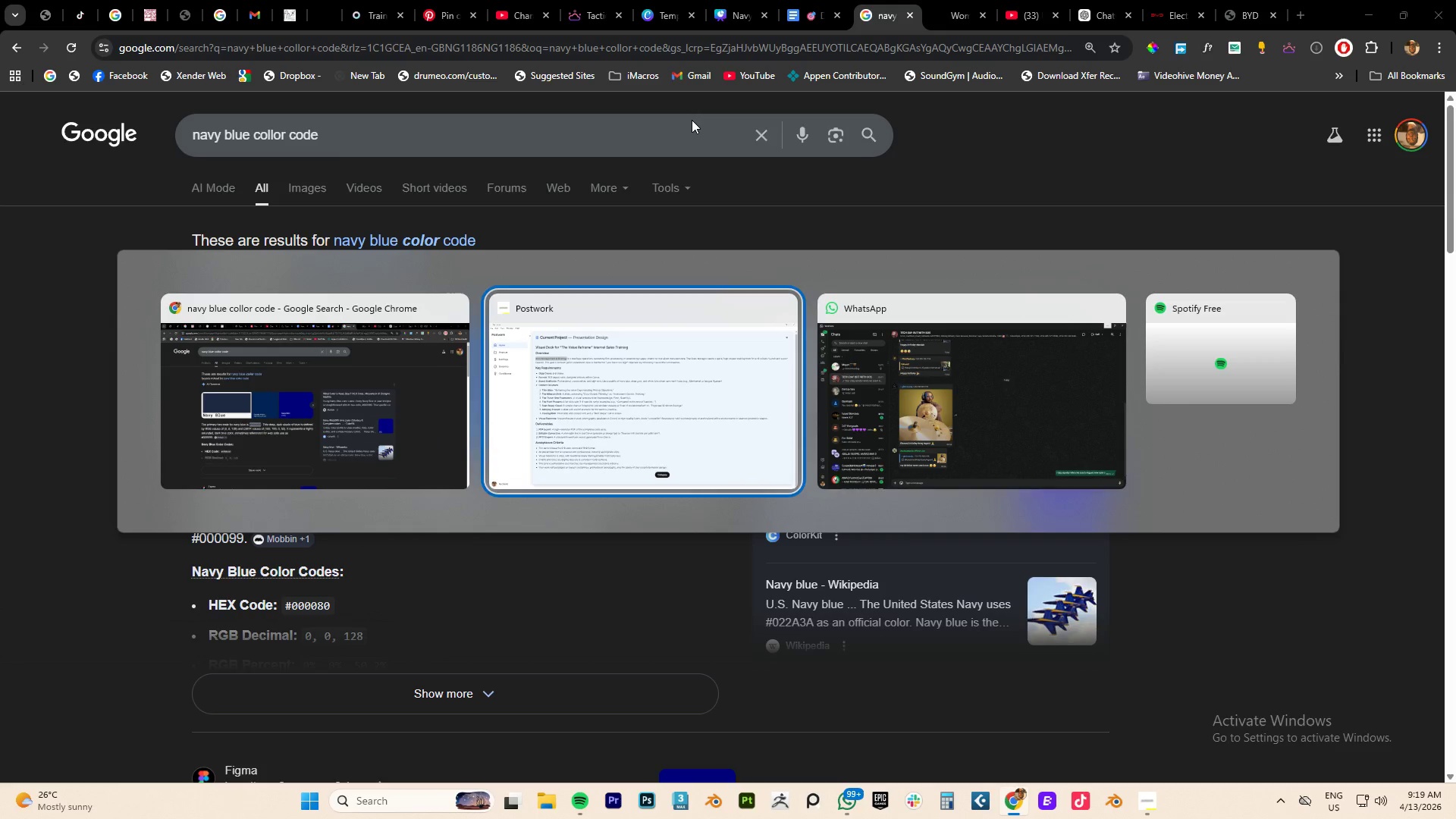 
key(Alt+Tab)
 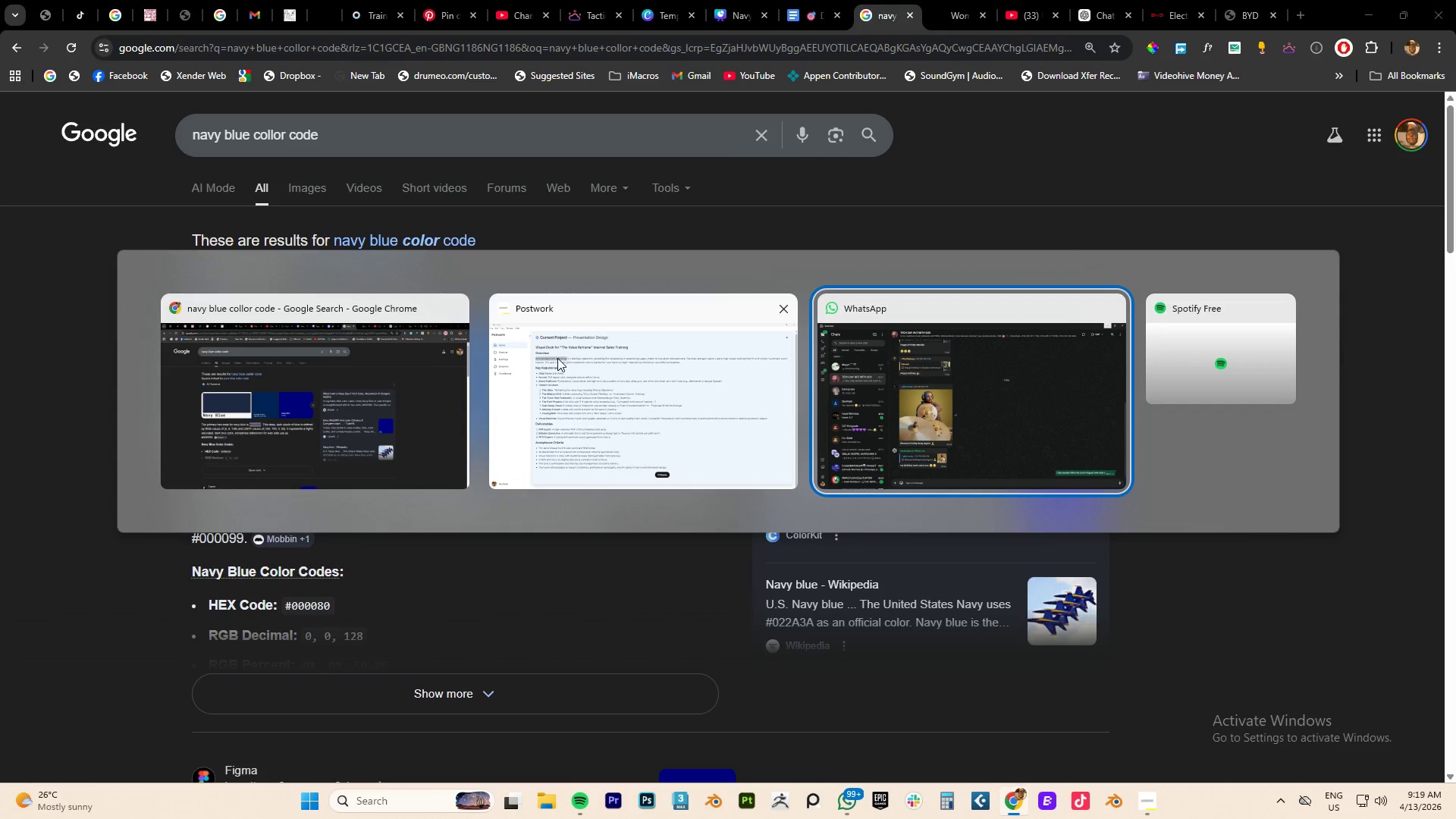 
left_click([557, 358])
 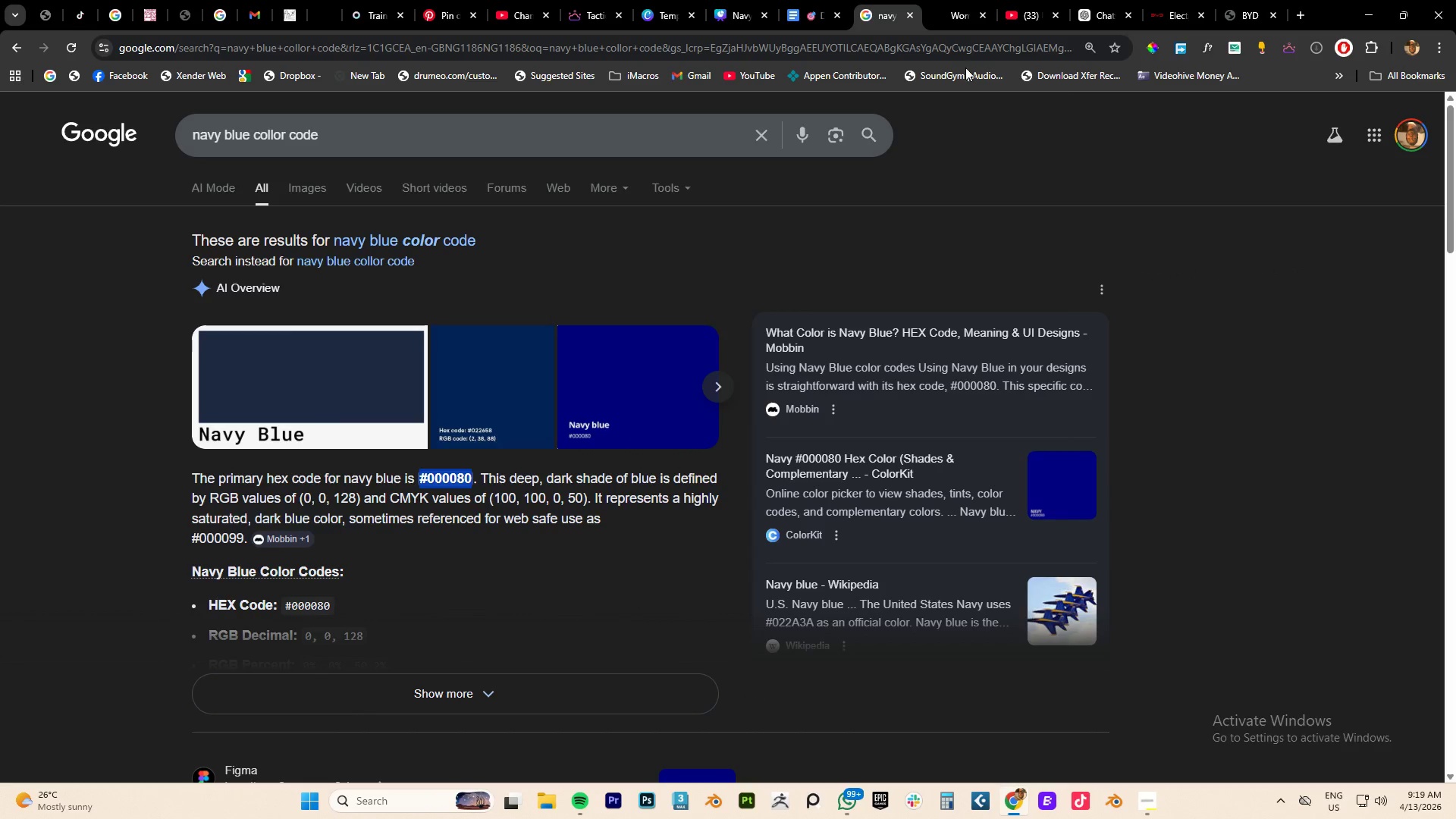 
left_click([728, 17])
 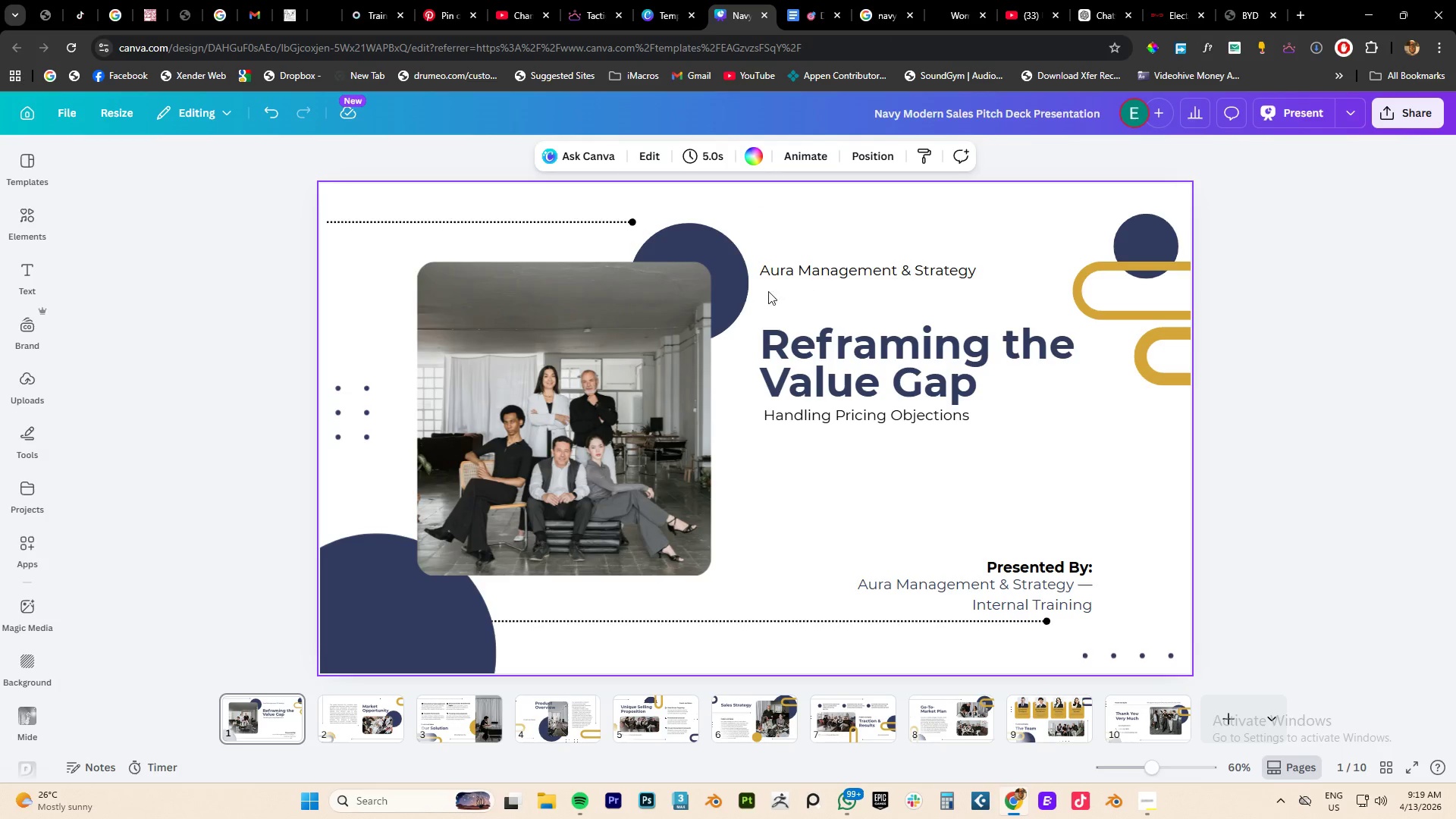 
left_click([708, 246])
 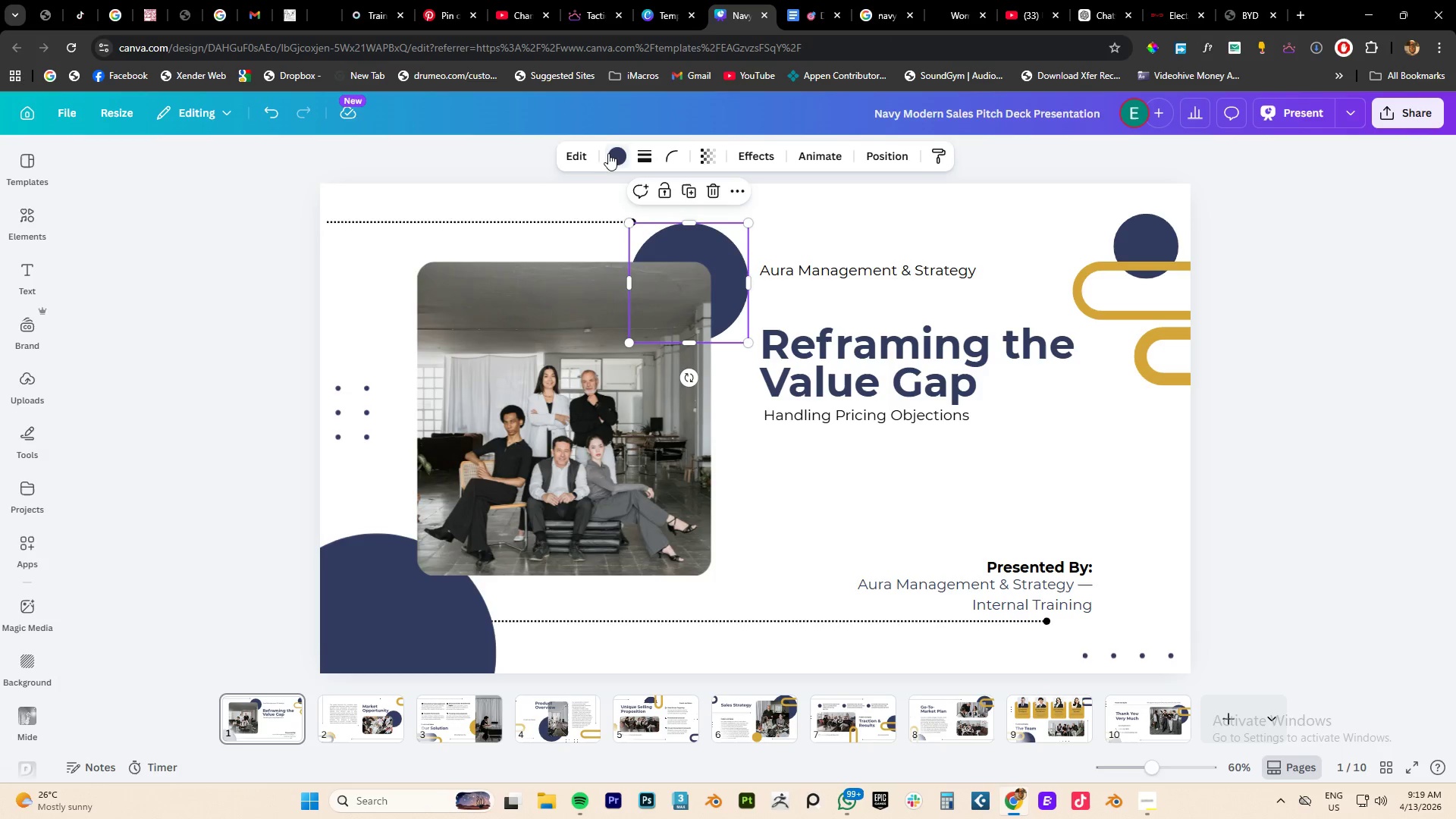 
left_click([613, 152])
 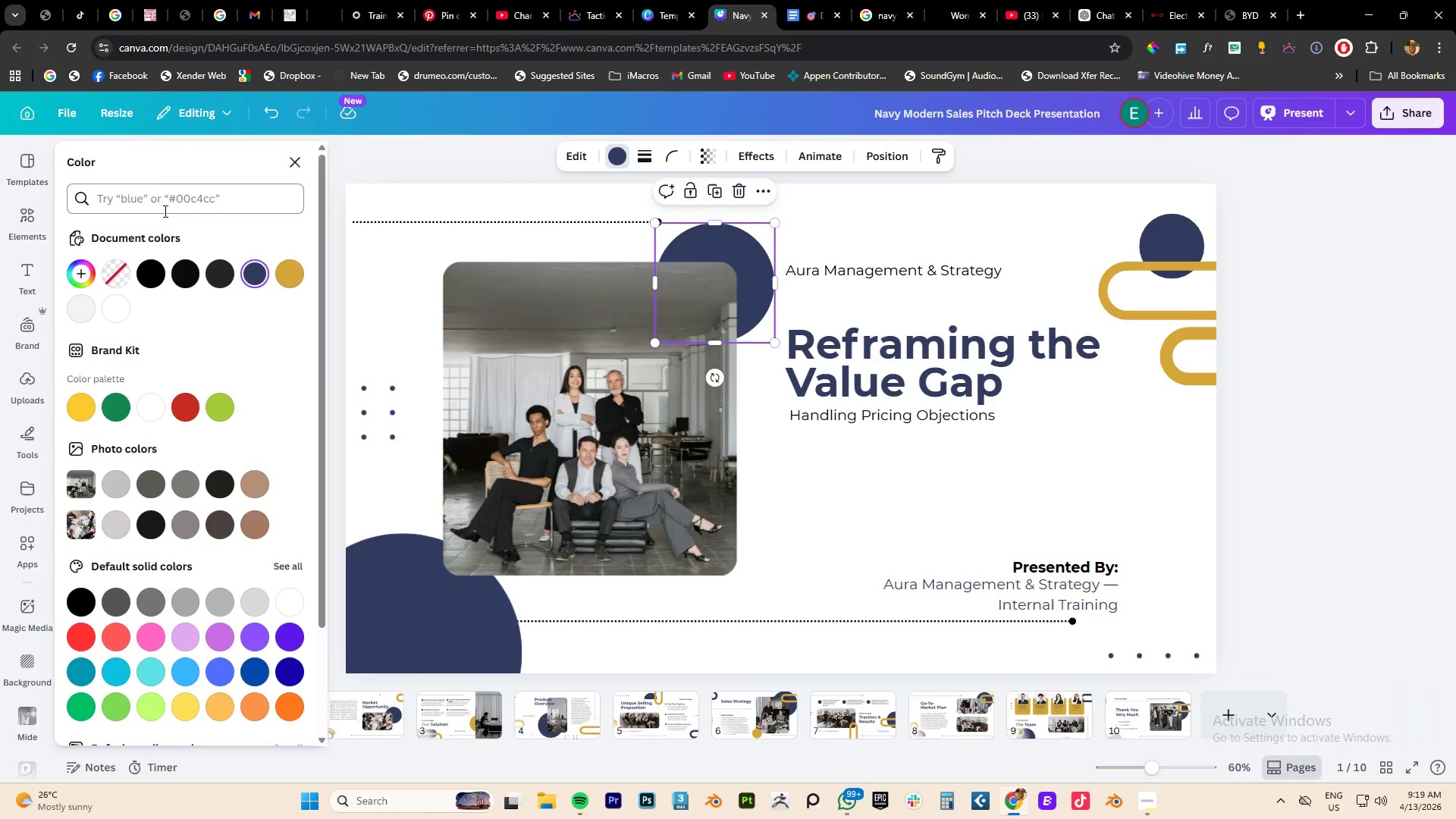 
mouse_move([235, 290])
 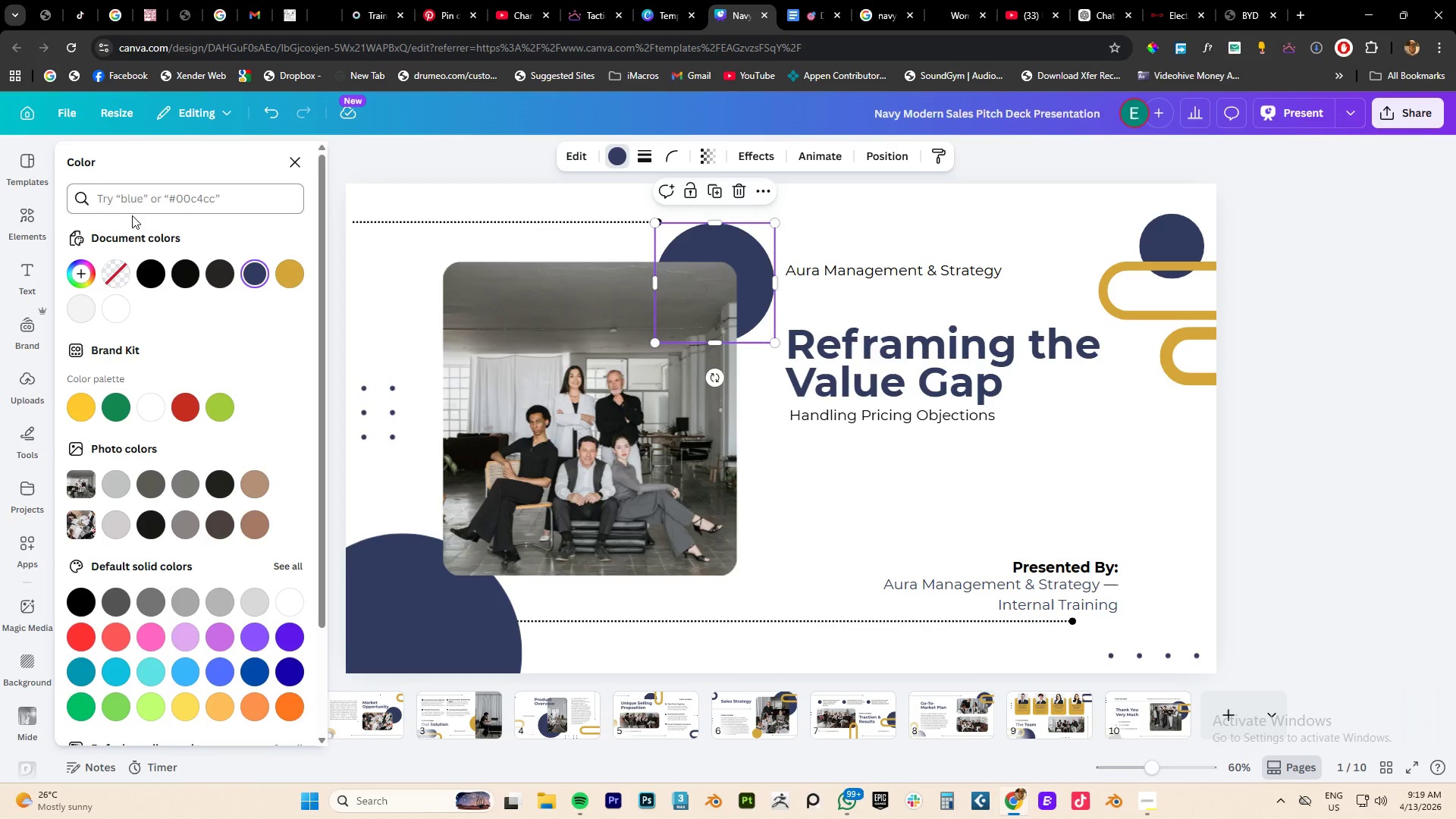 
left_click([75, 278])
 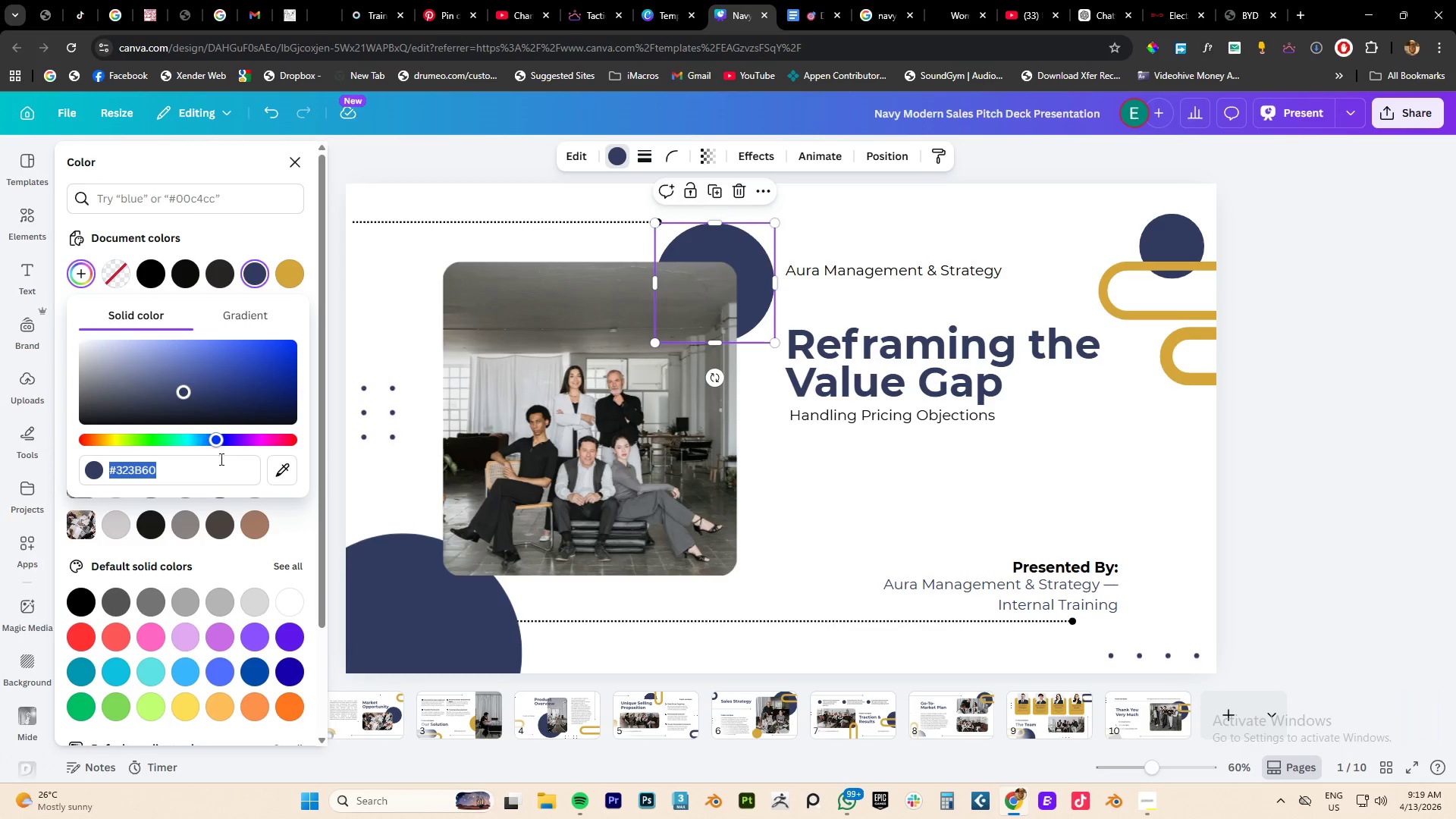 
key(Control+V)
 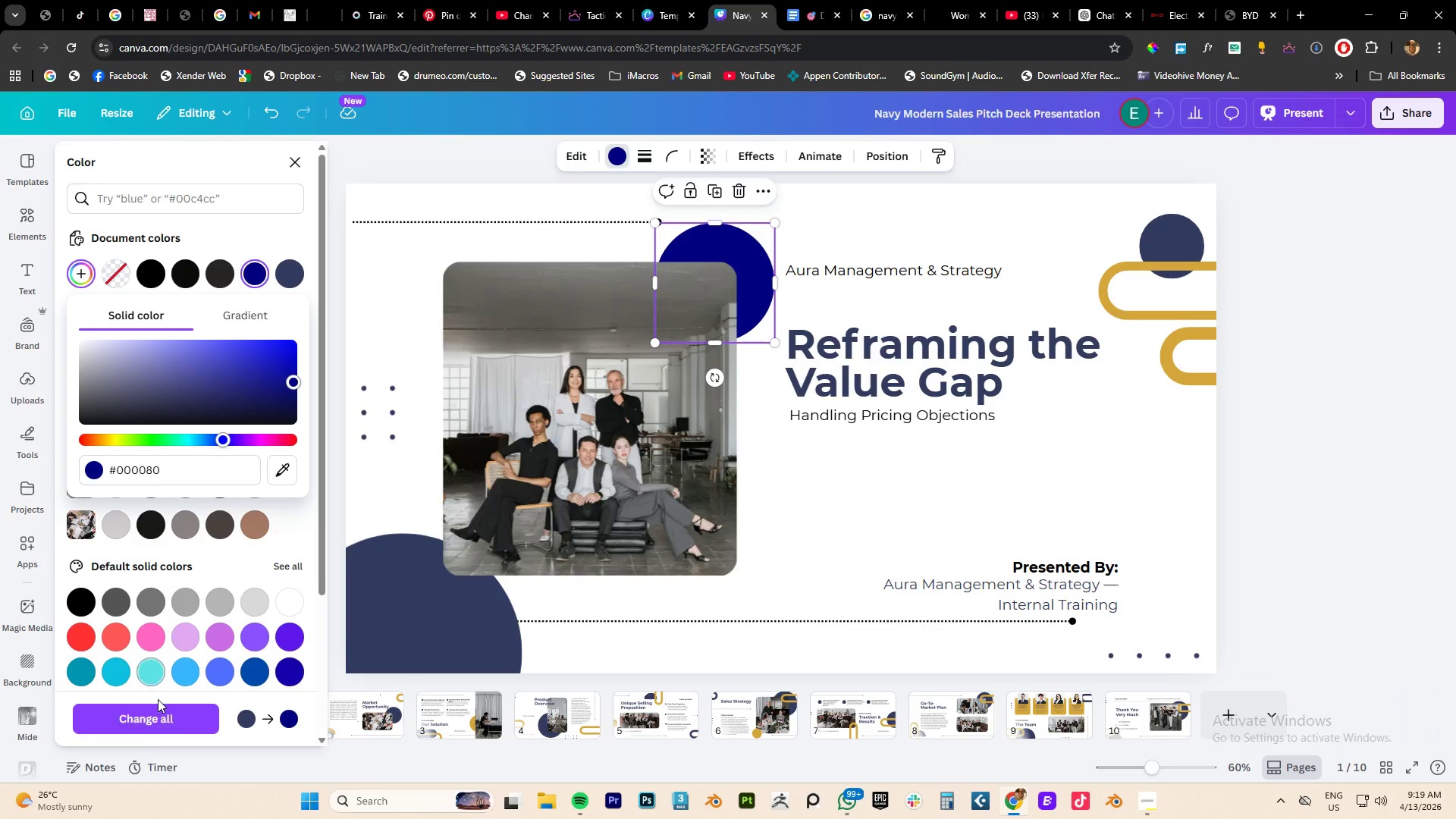 
left_click([152, 713])
 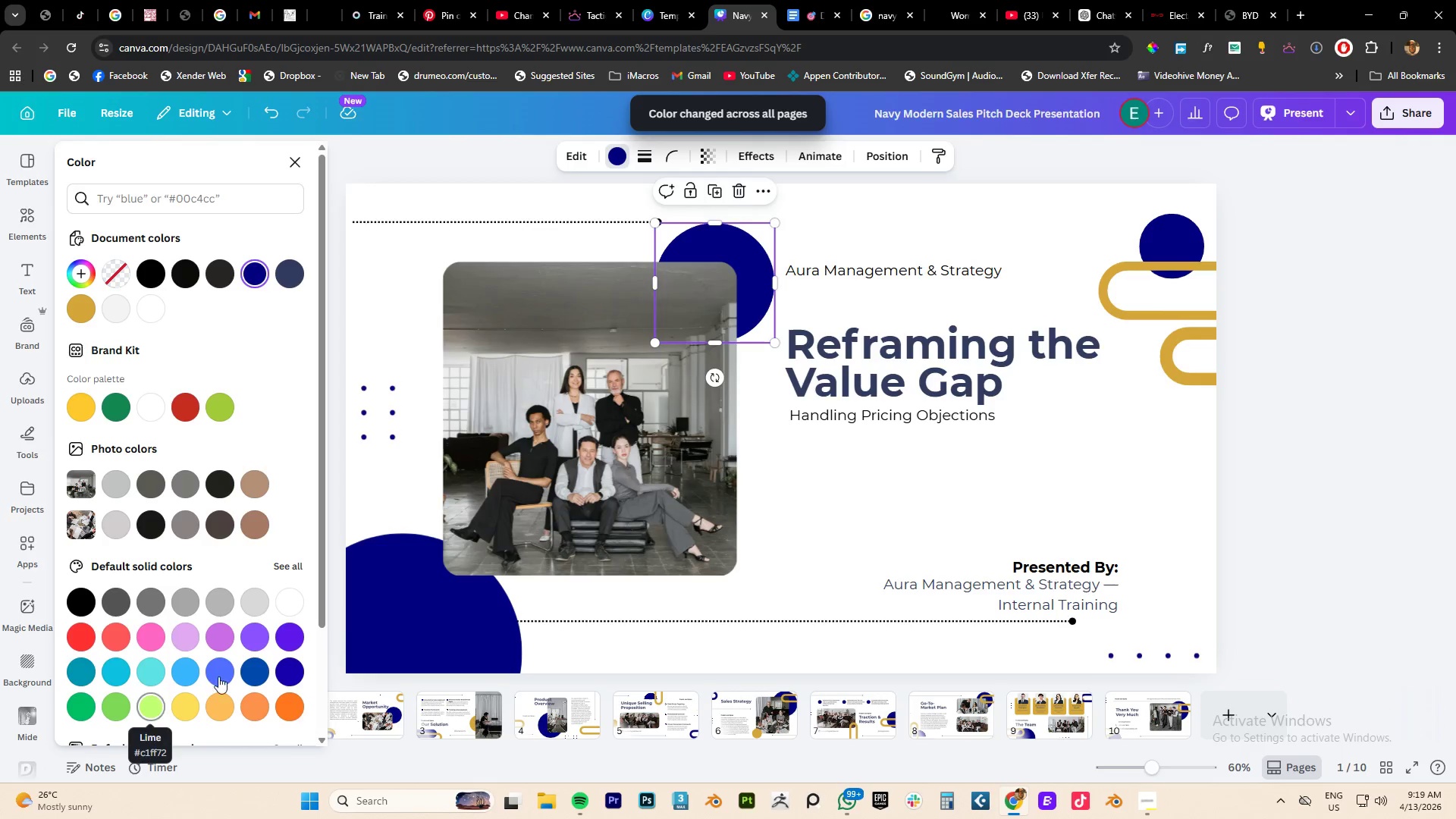 
key(Alt+AltLeft)
 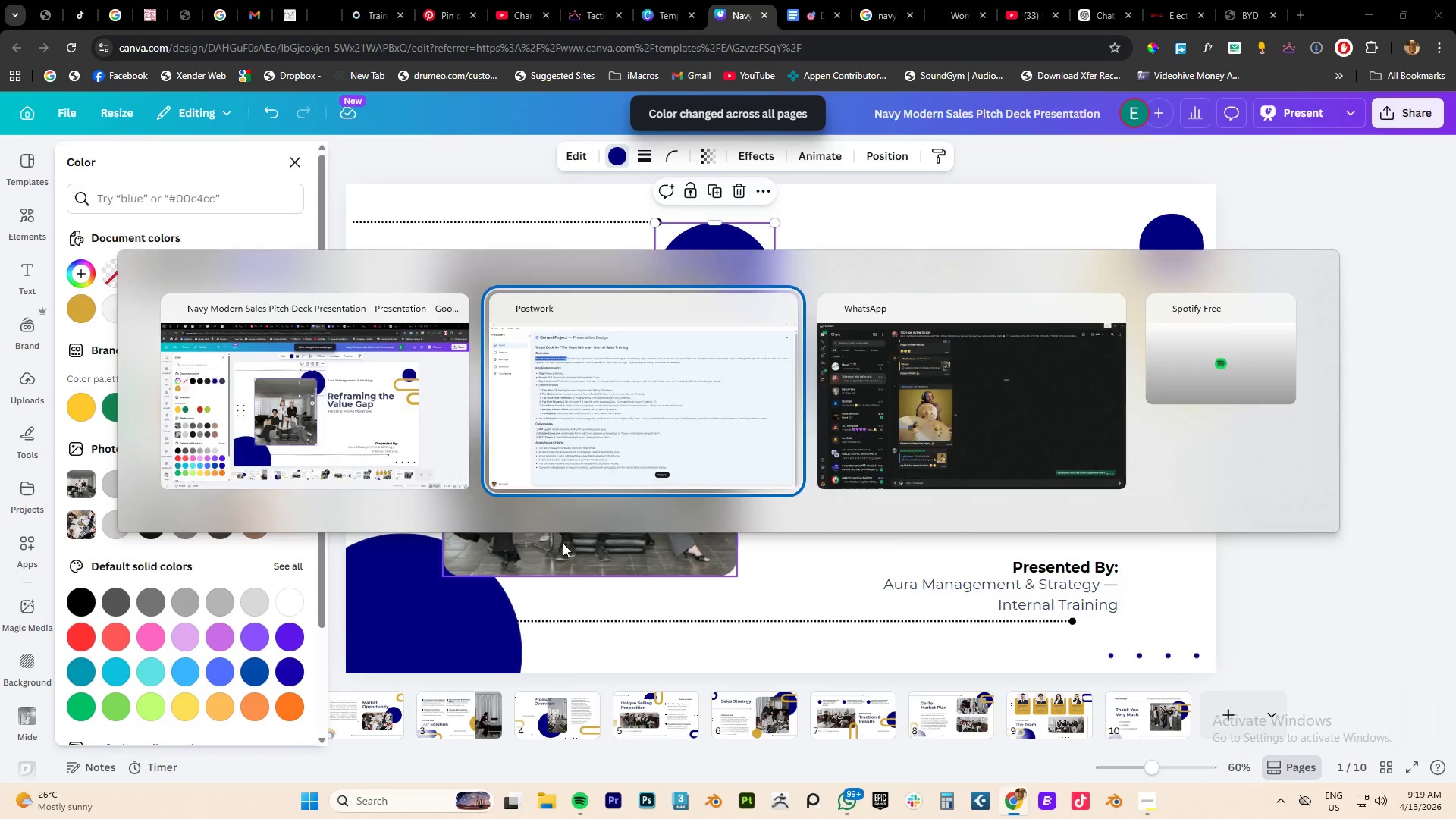 
key(Alt+Tab)